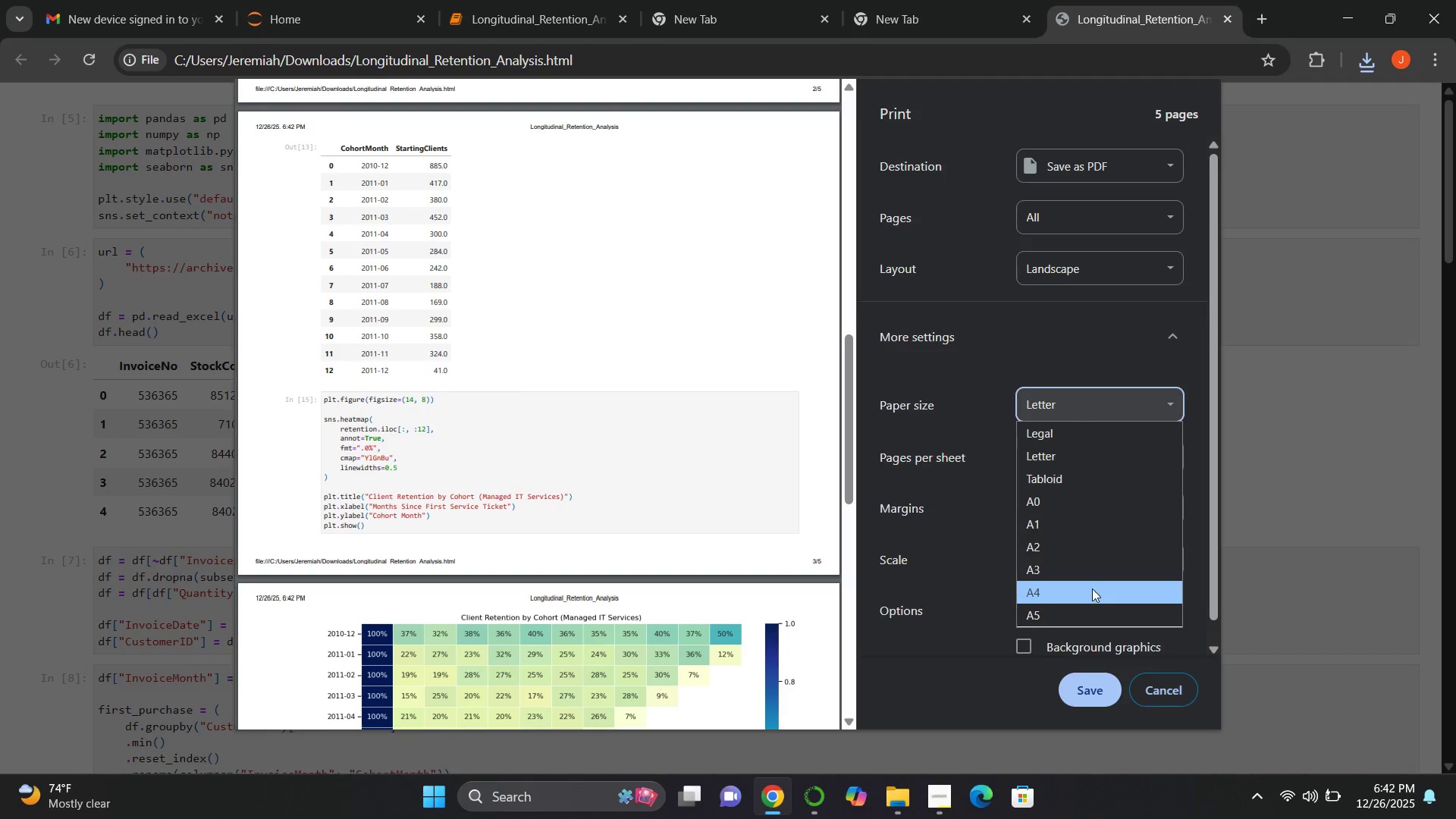 
left_click([1093, 594])
 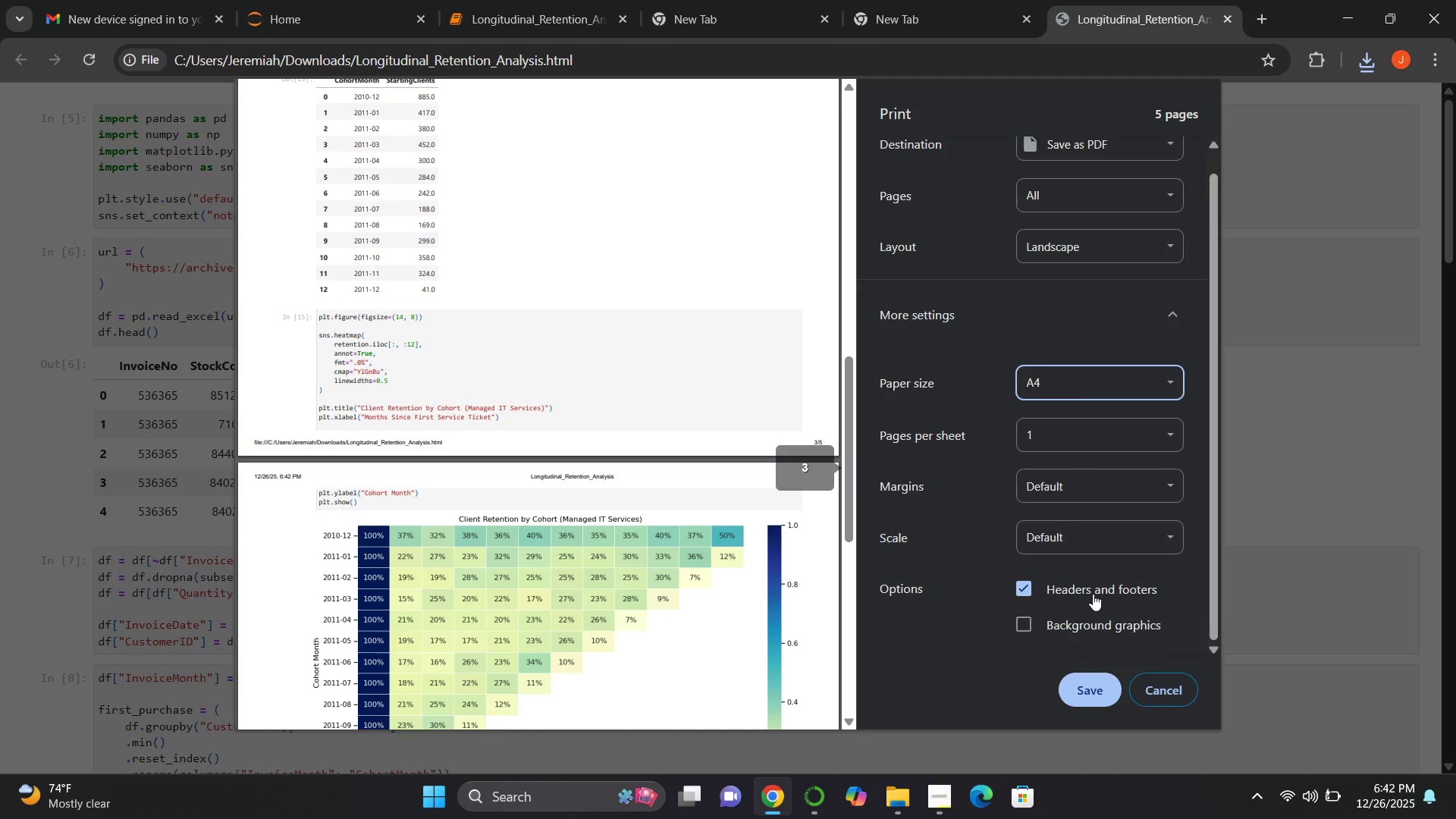 
left_click([1059, 595])
 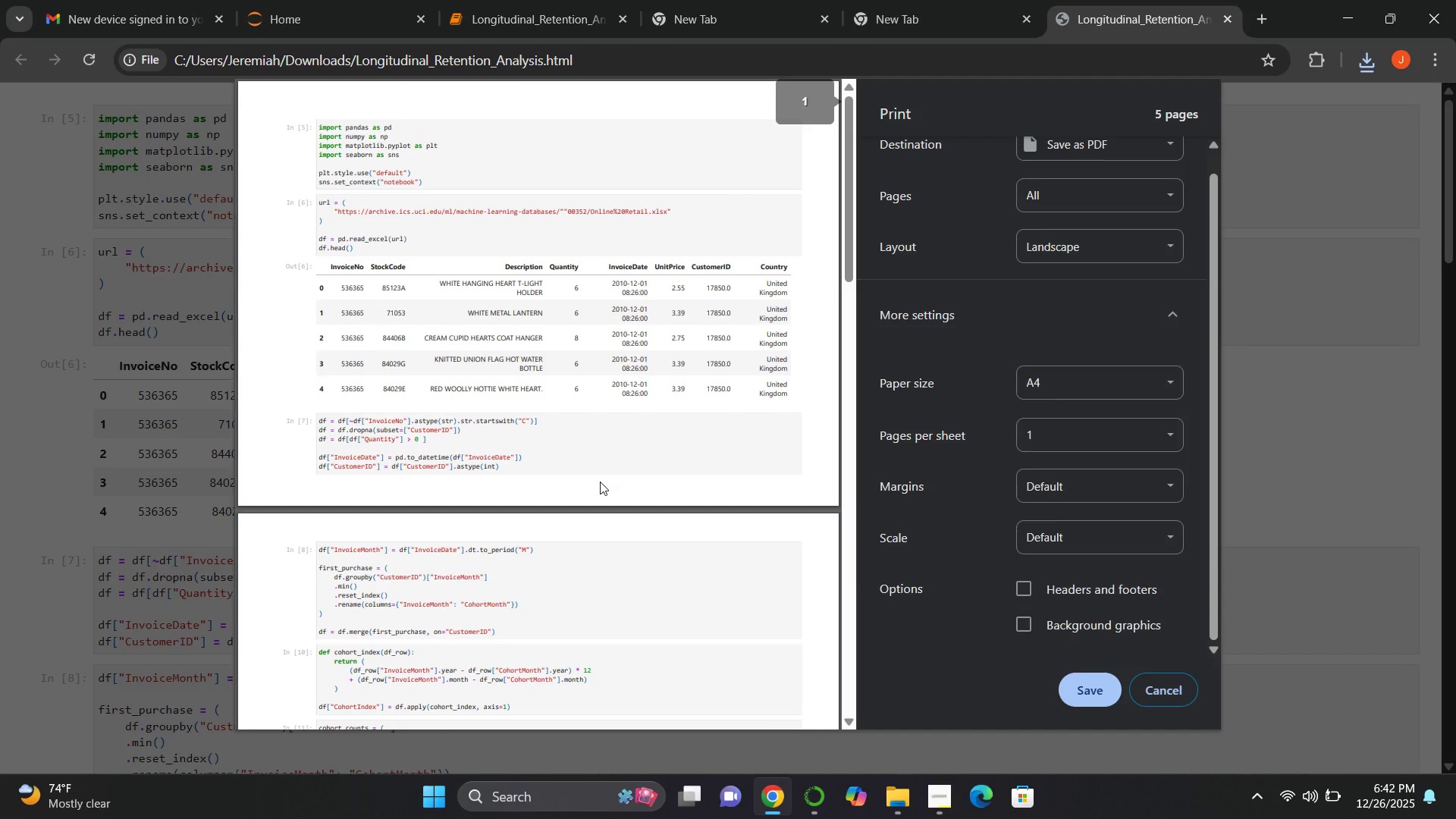 
wait(10.34)
 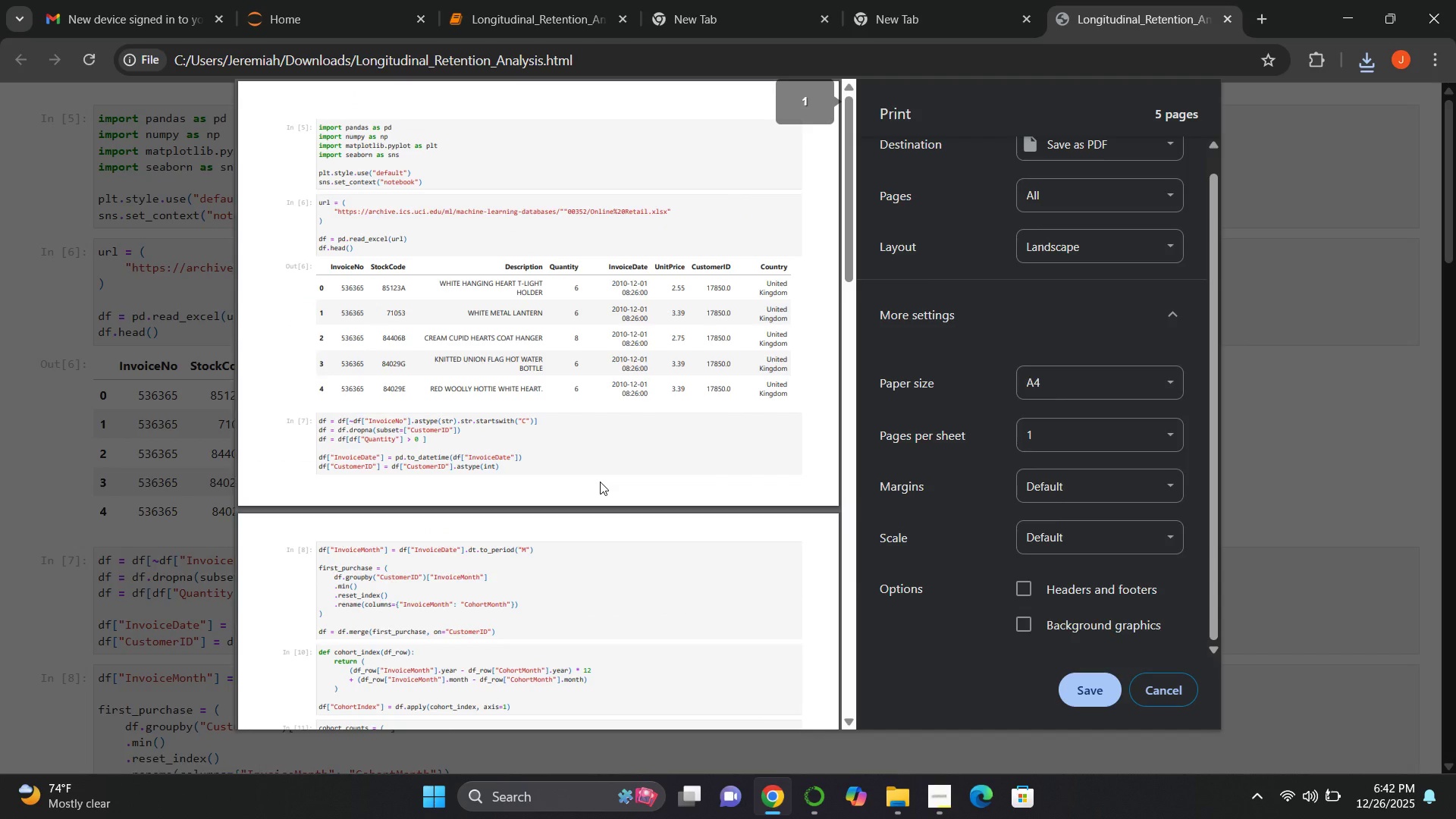 
left_click([1082, 699])
 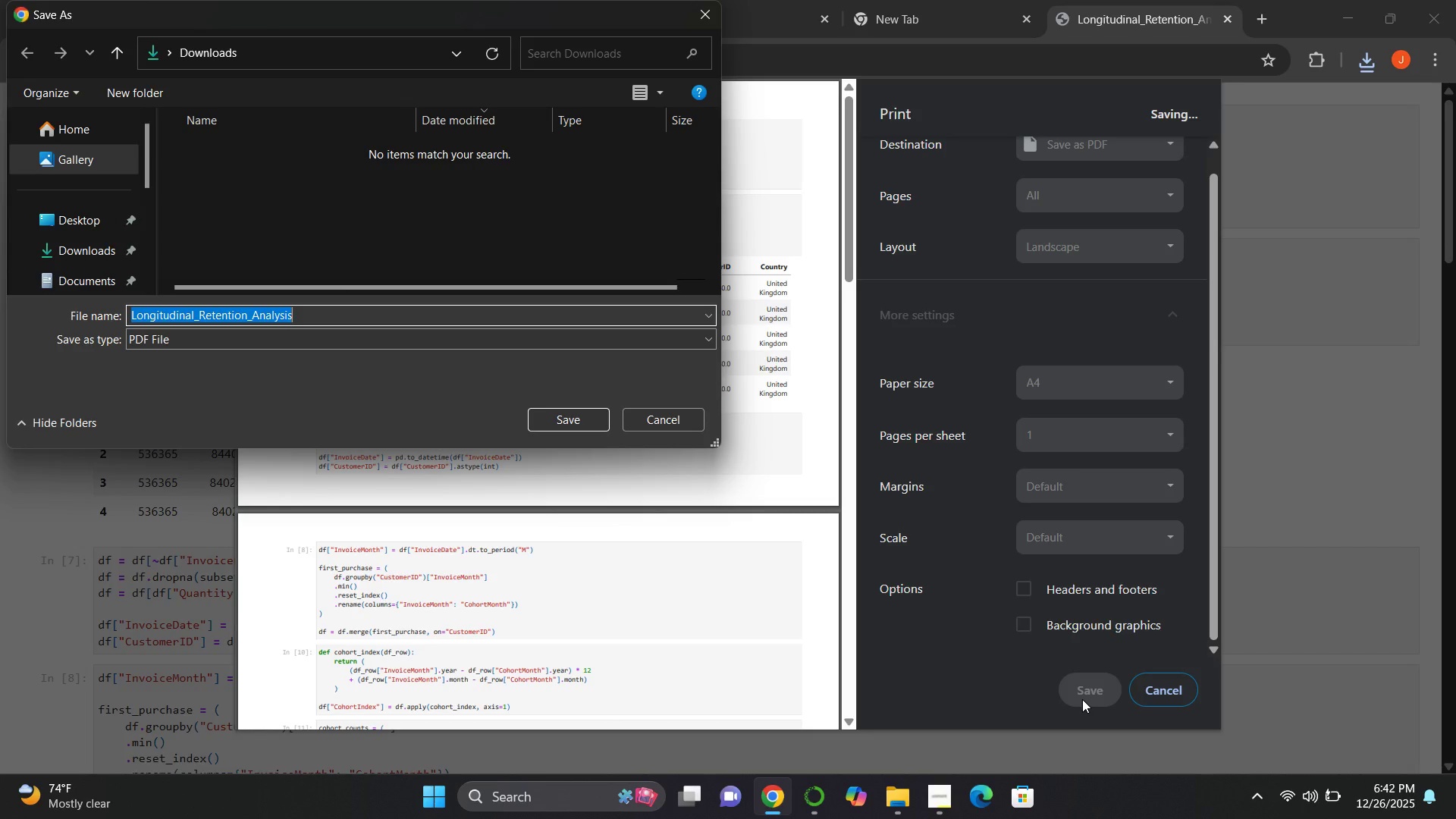 
wait(10.56)
 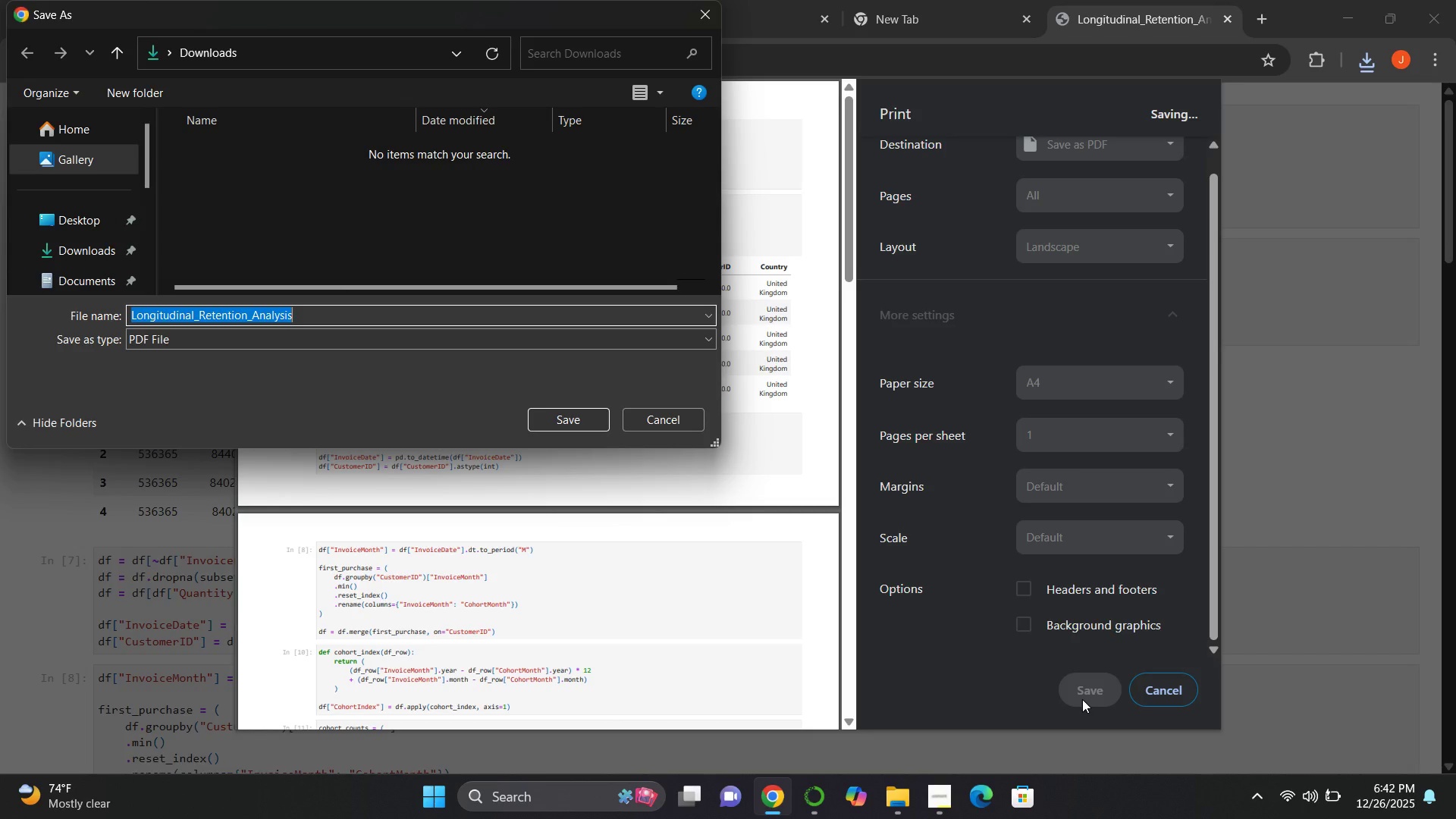 
left_click([571, 422])
 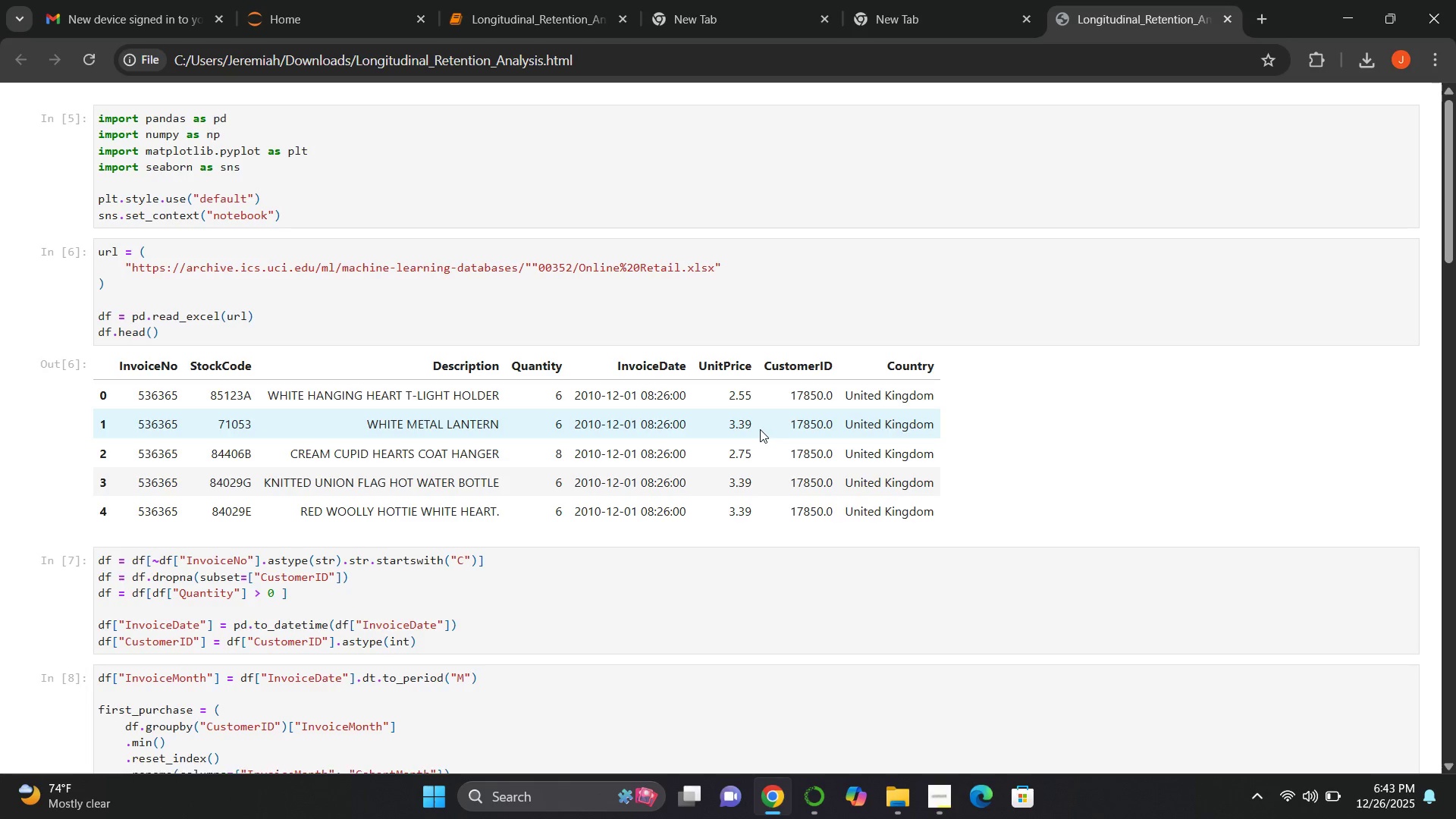 
wait(6.09)
 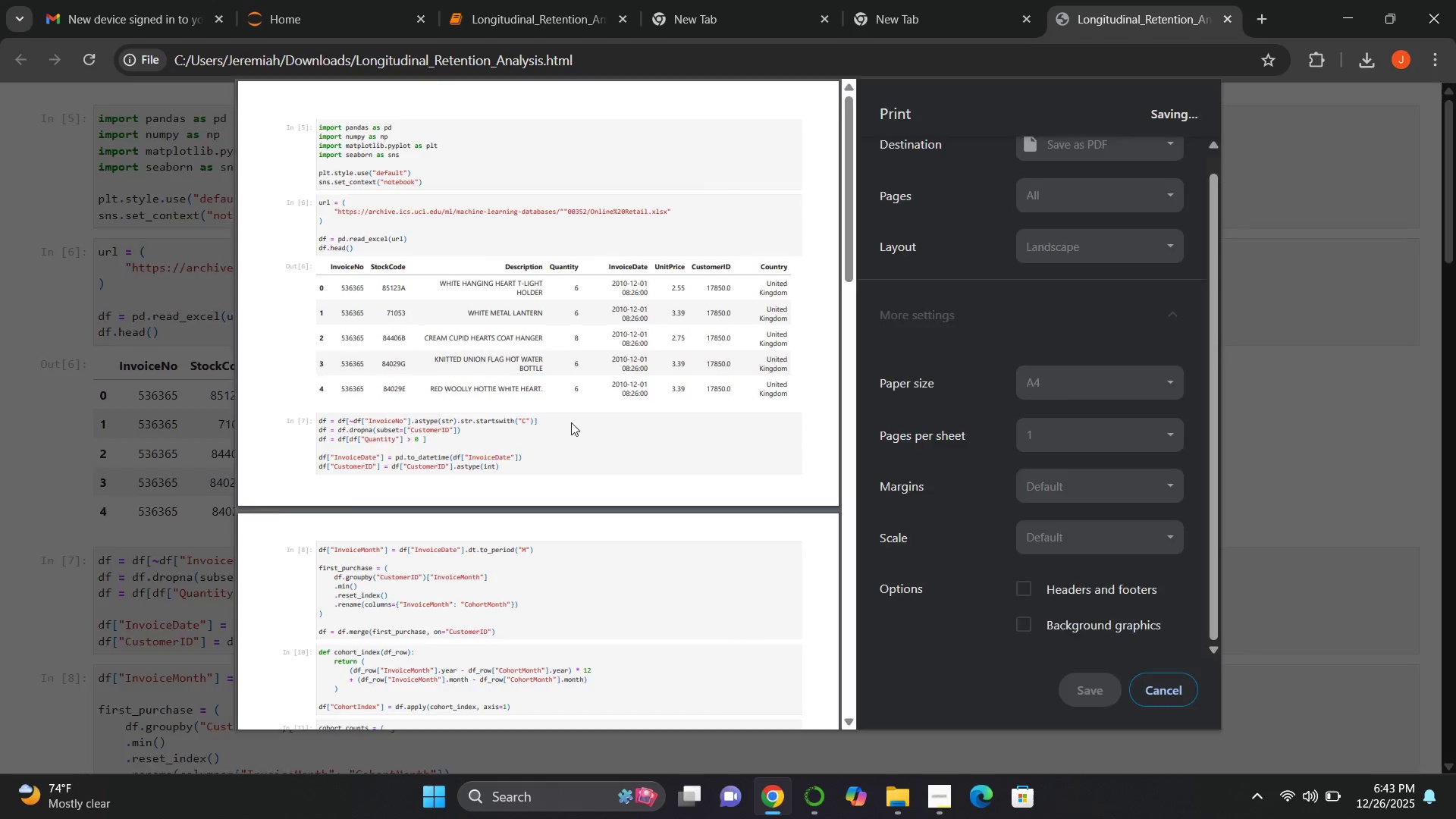 
left_click([527, 0])
 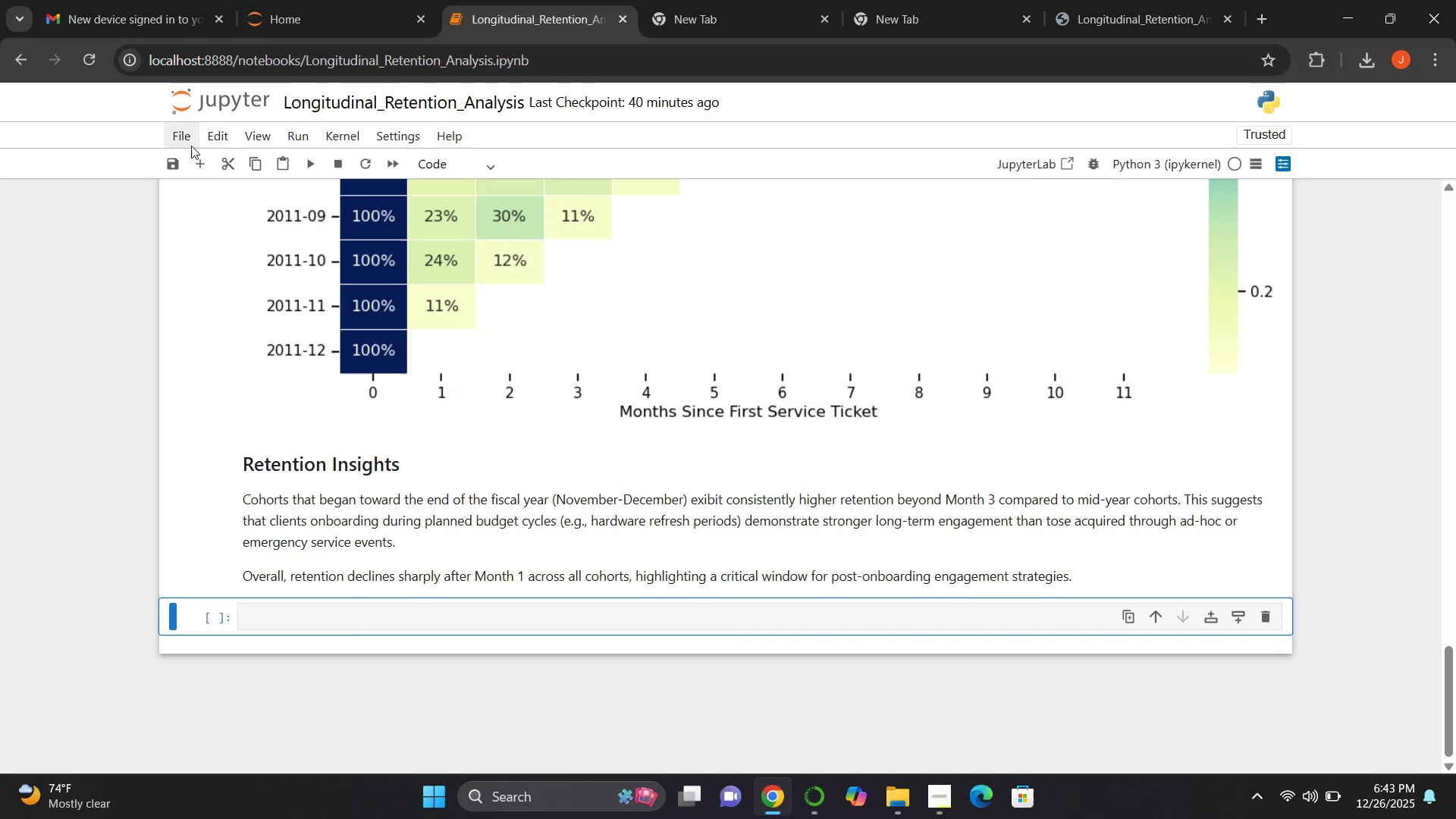 
left_click([180, 144])
 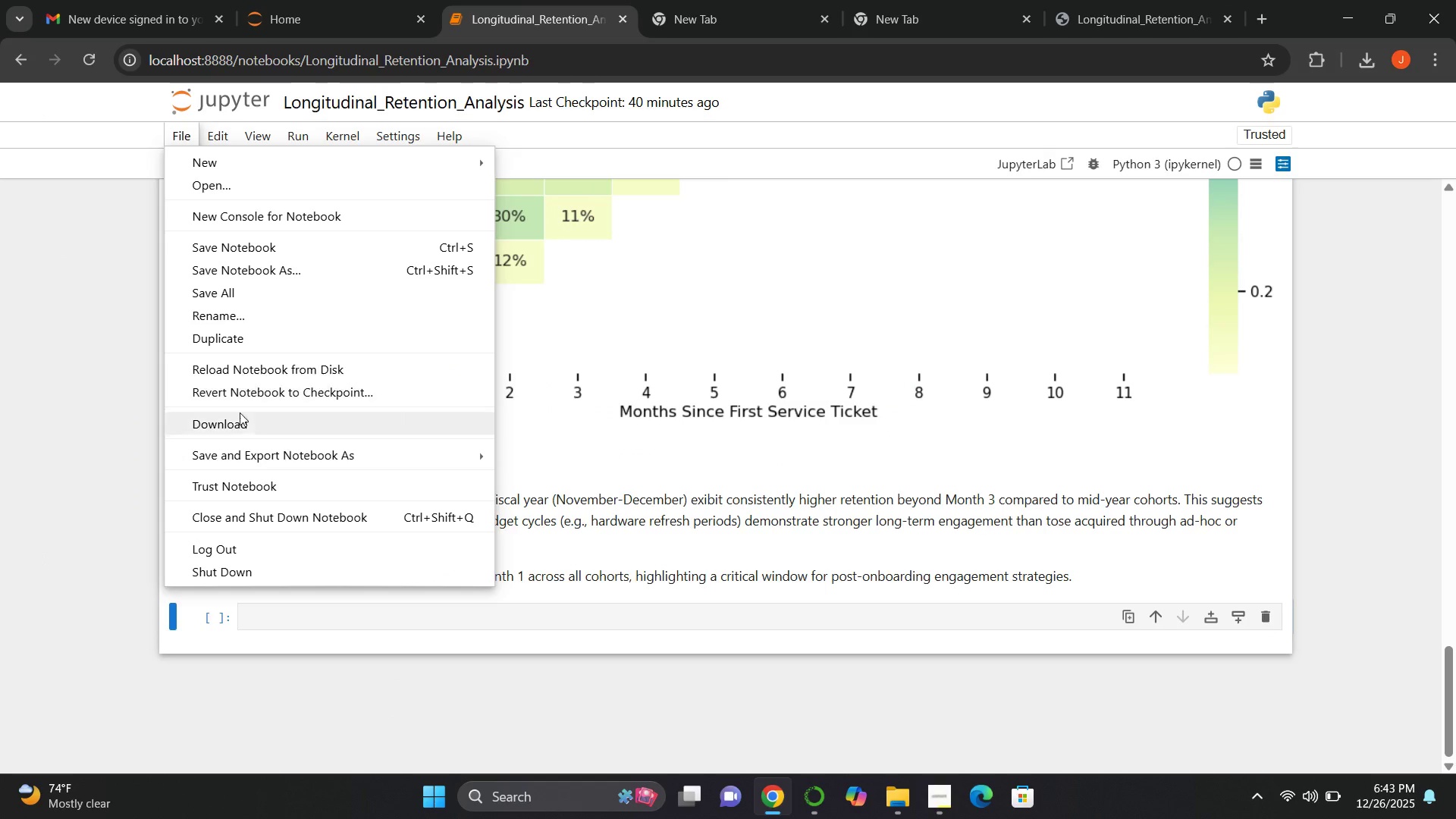 
left_click([241, 426])
 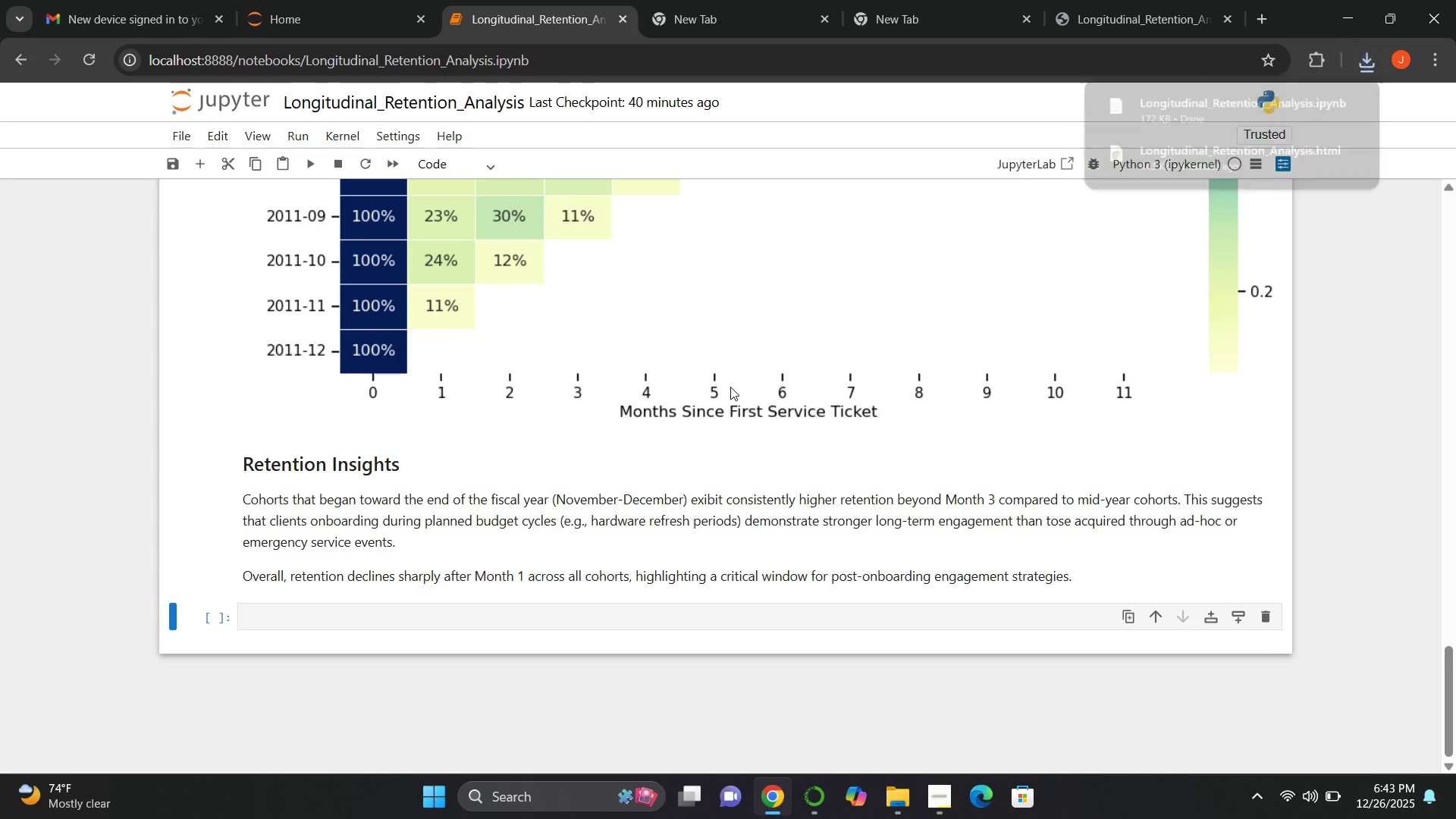 